 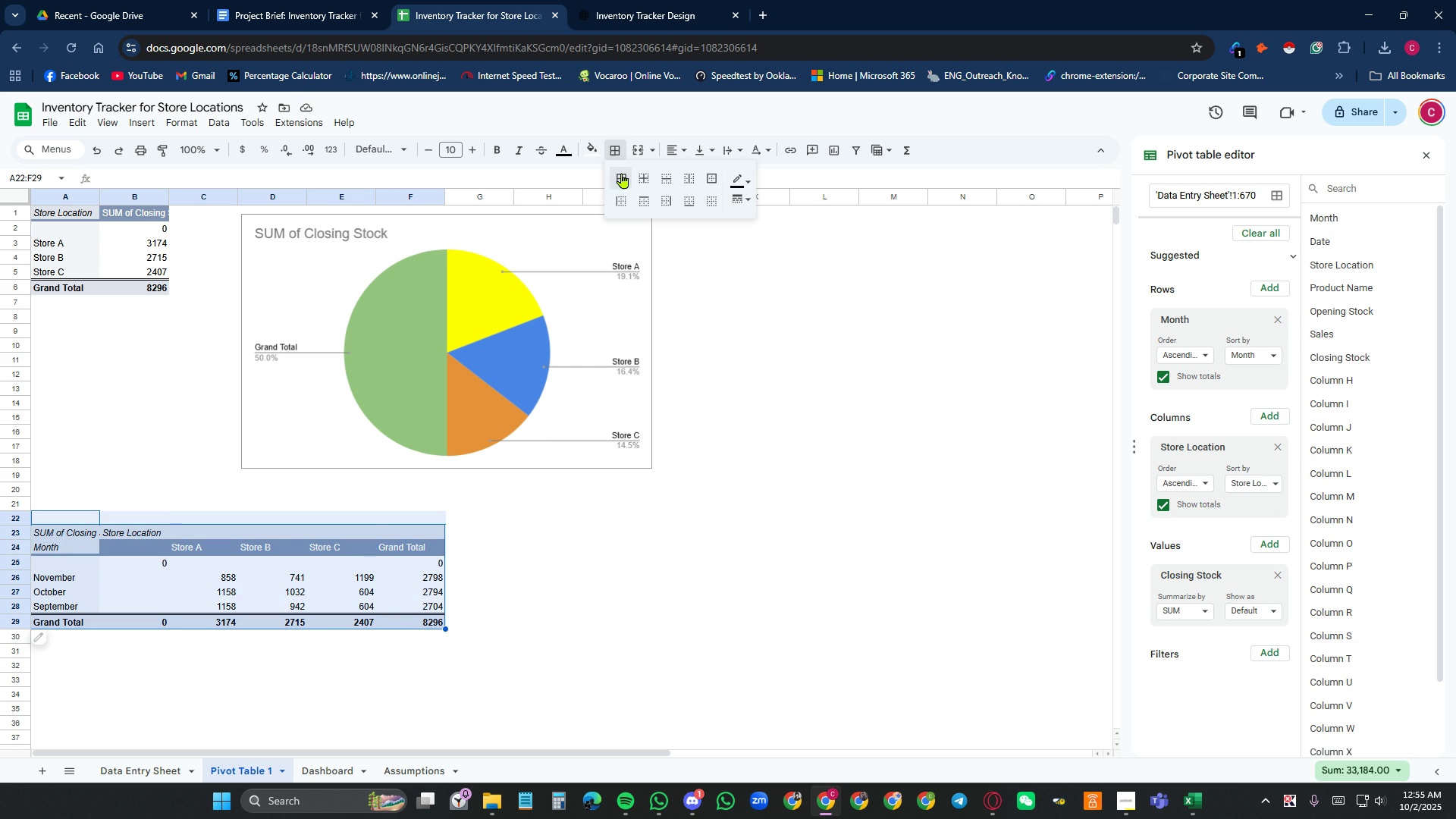 
left_click([627, 180])
 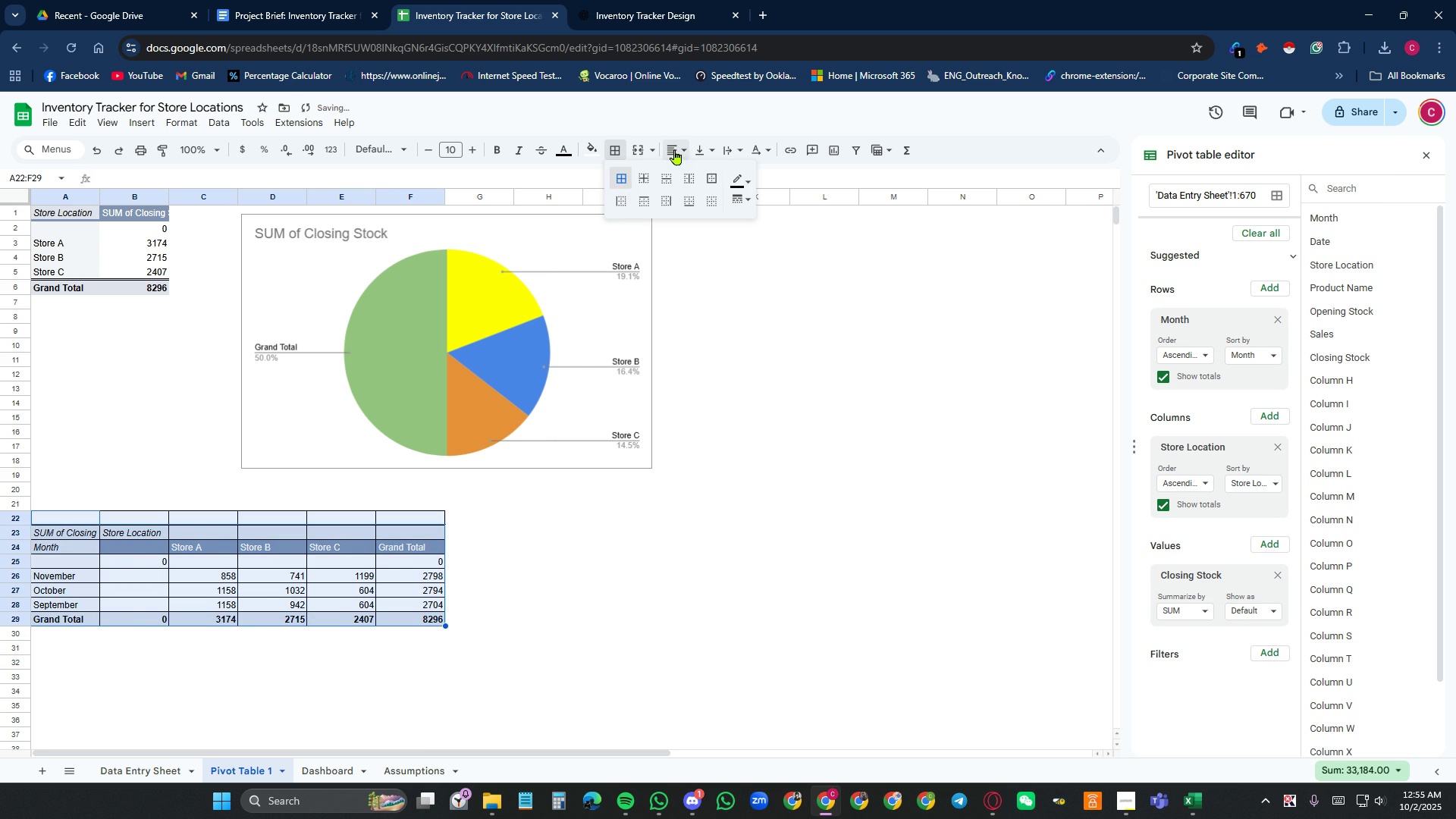 
left_click([675, 149])
 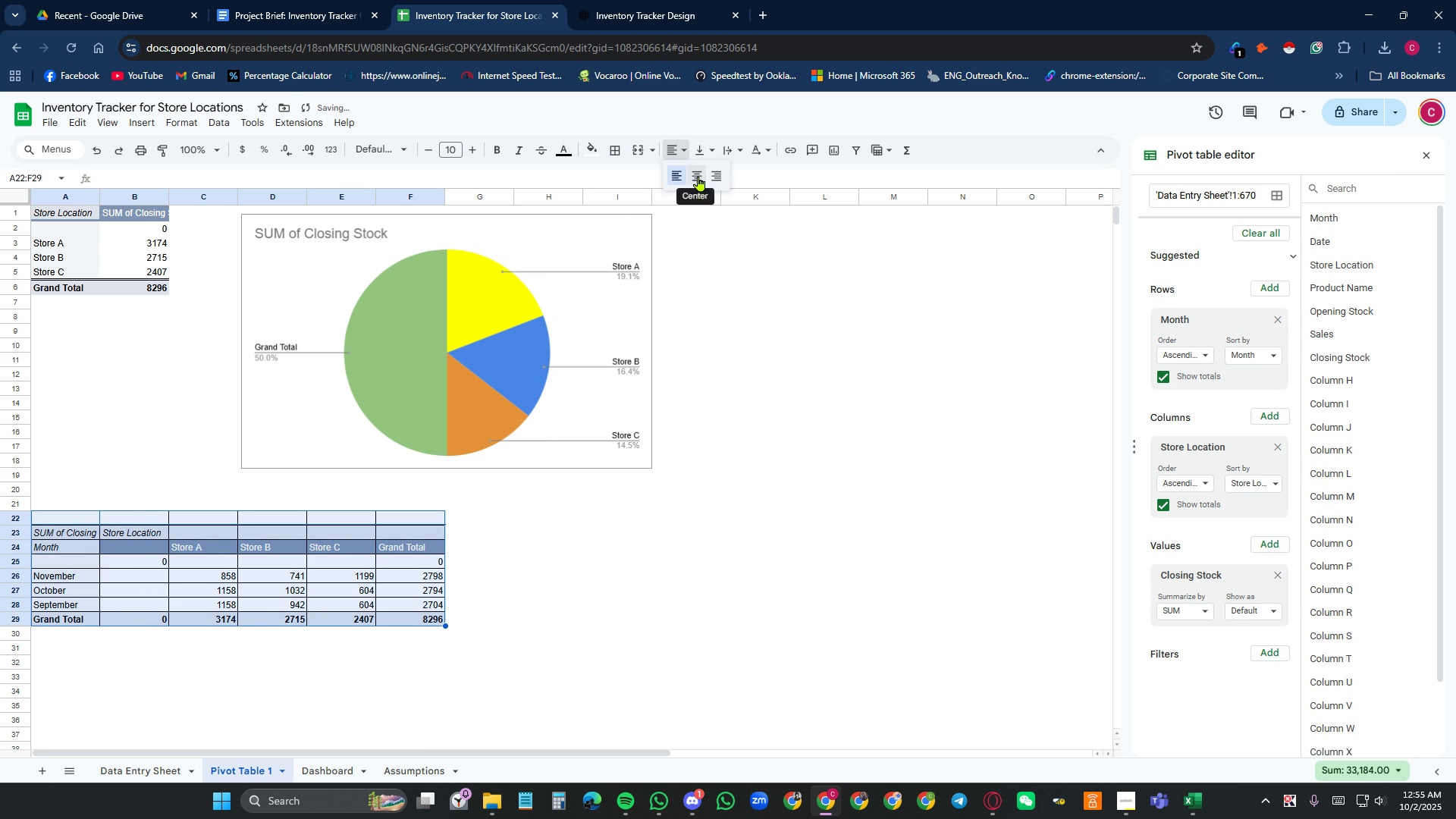 
left_click([698, 176])
 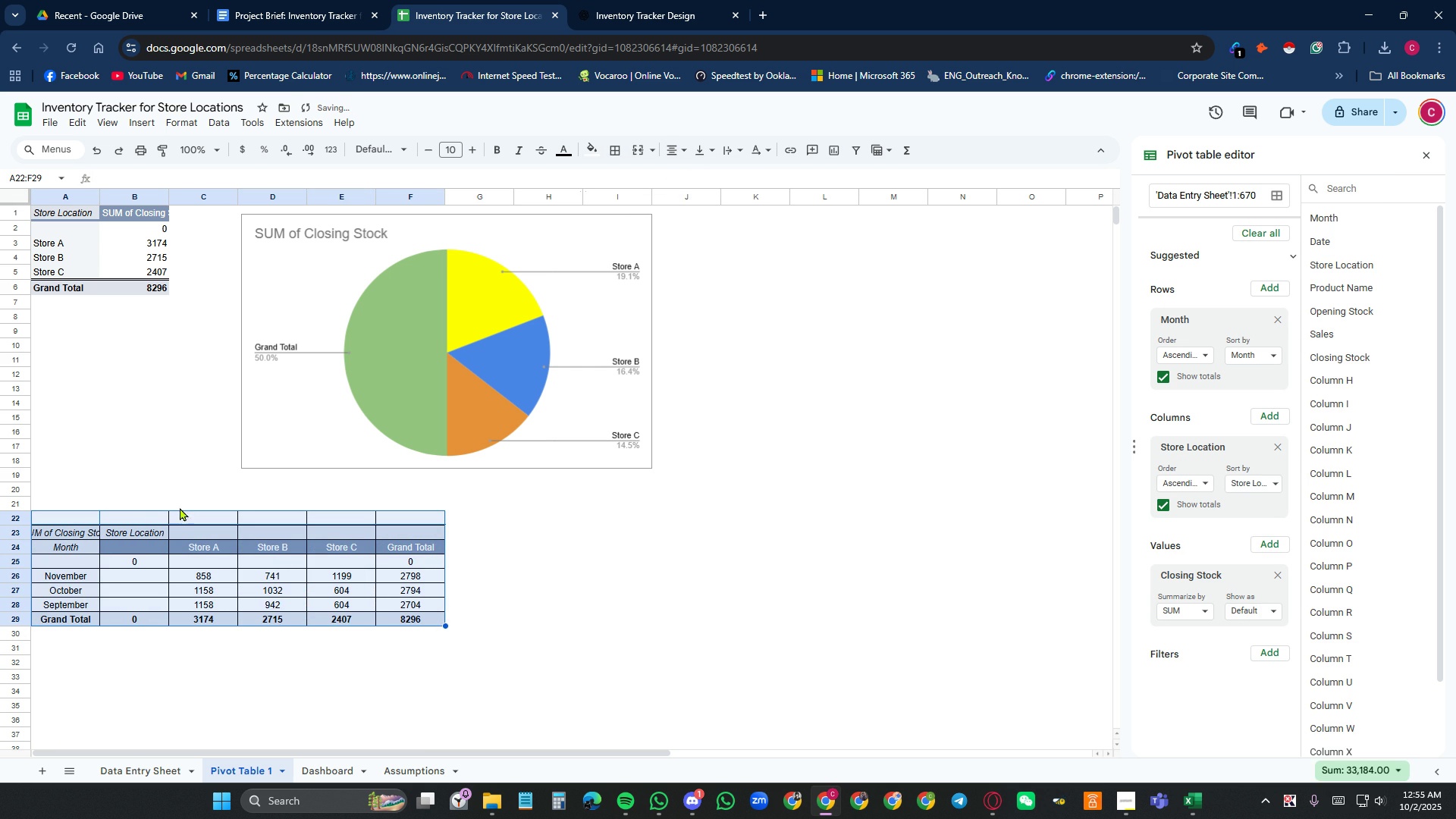 
left_click([268, 591])
 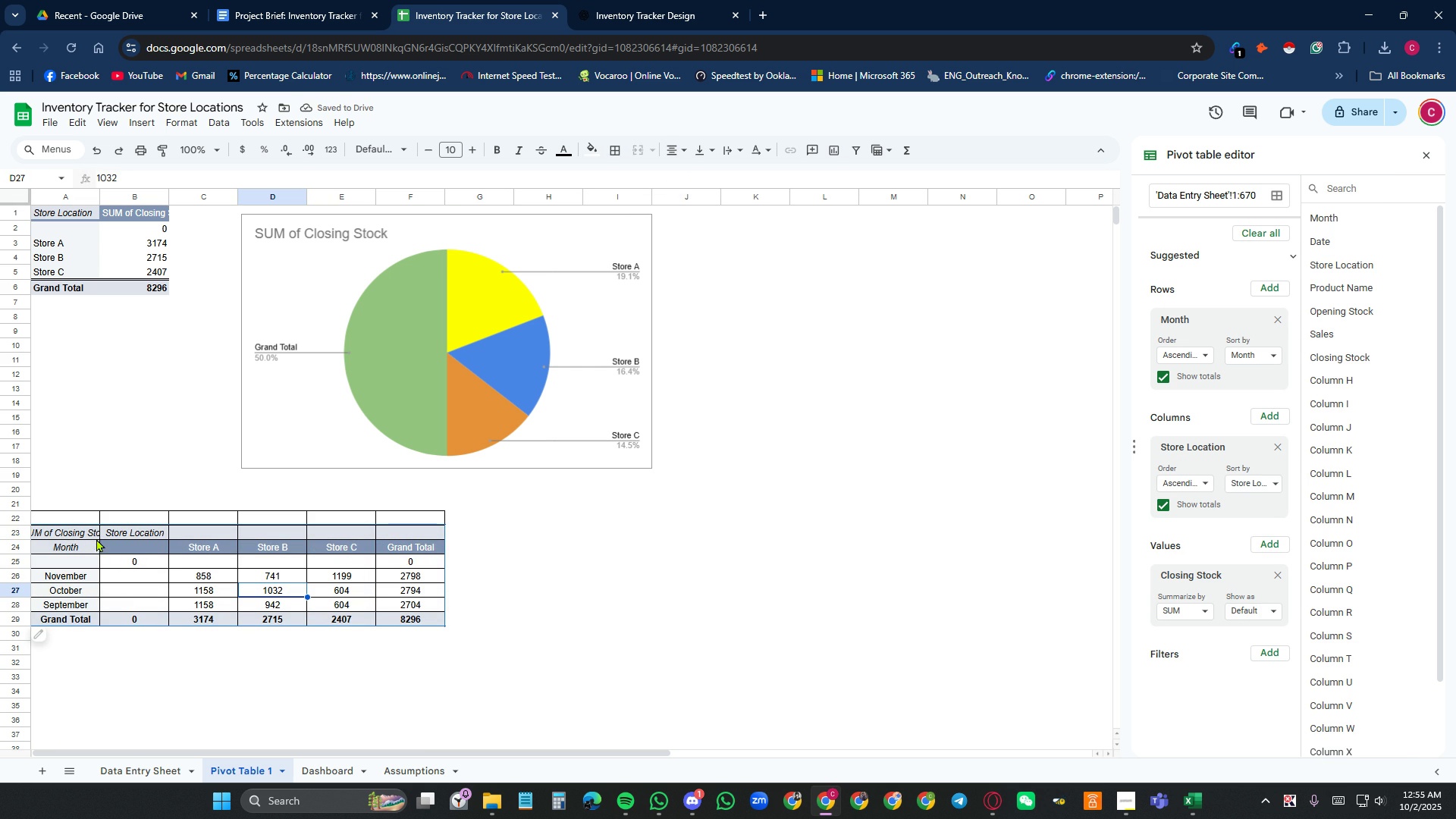 
left_click([227, 576])
 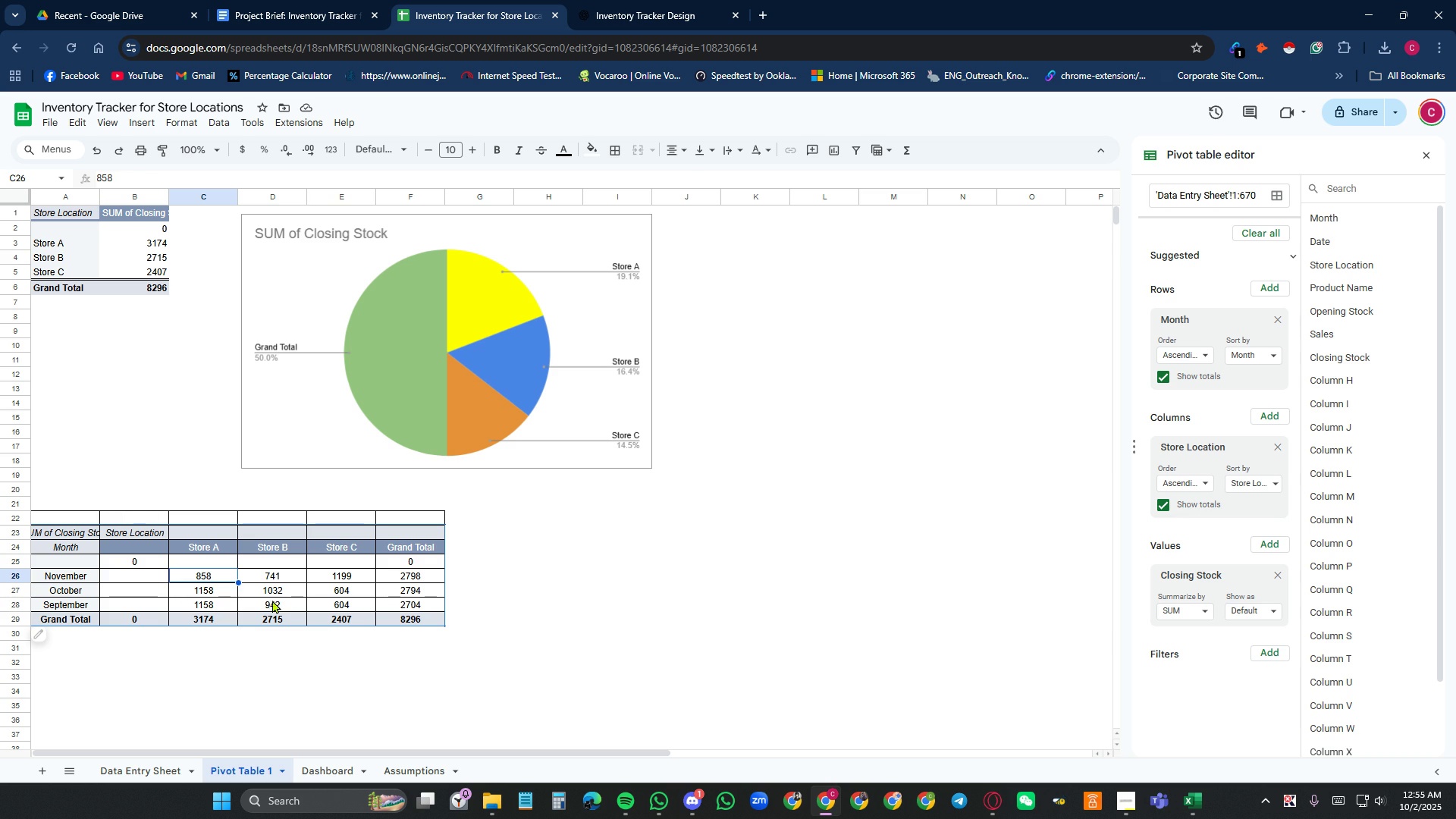 
left_click([273, 600])
 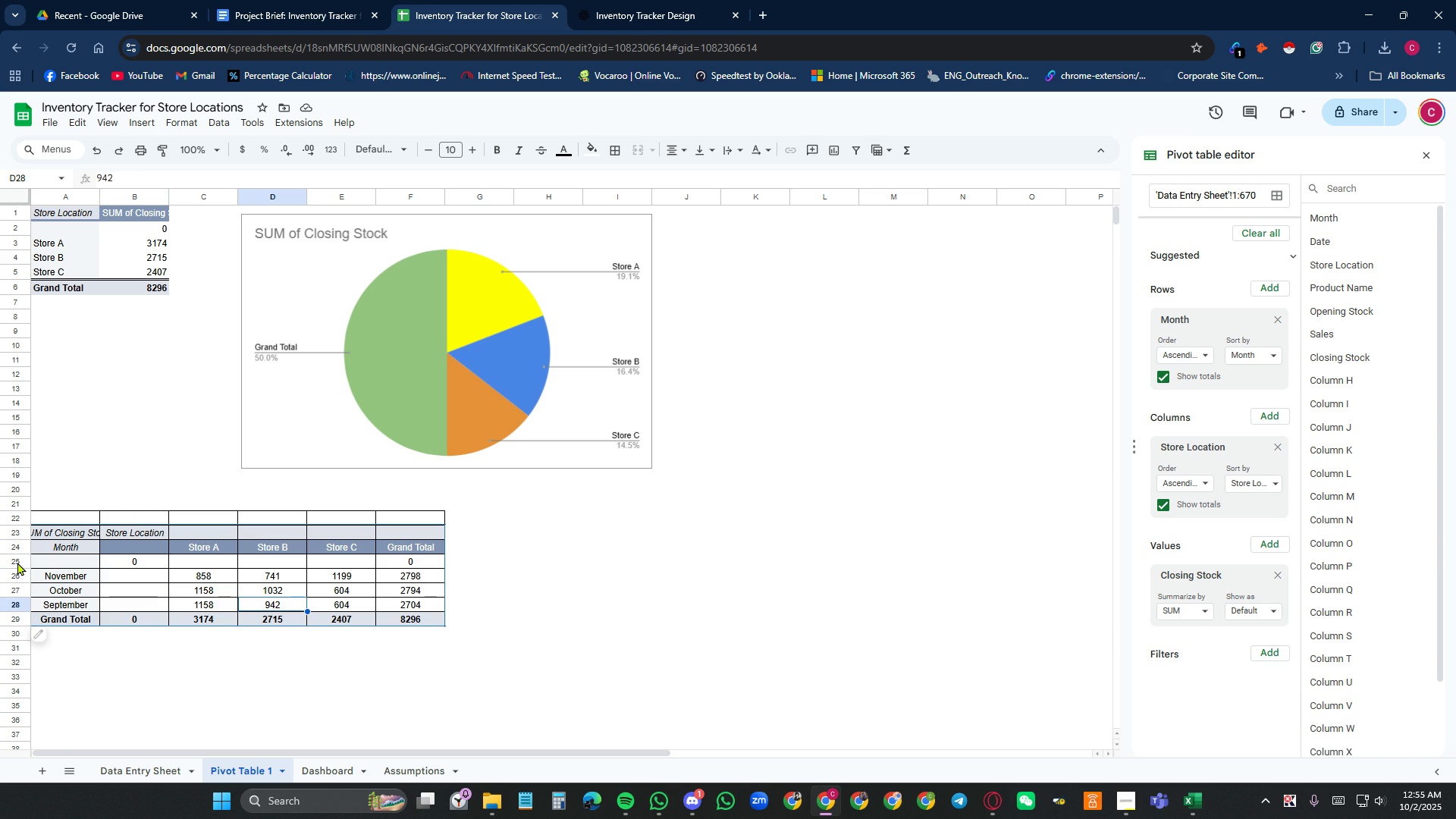 
left_click([18, 562])
 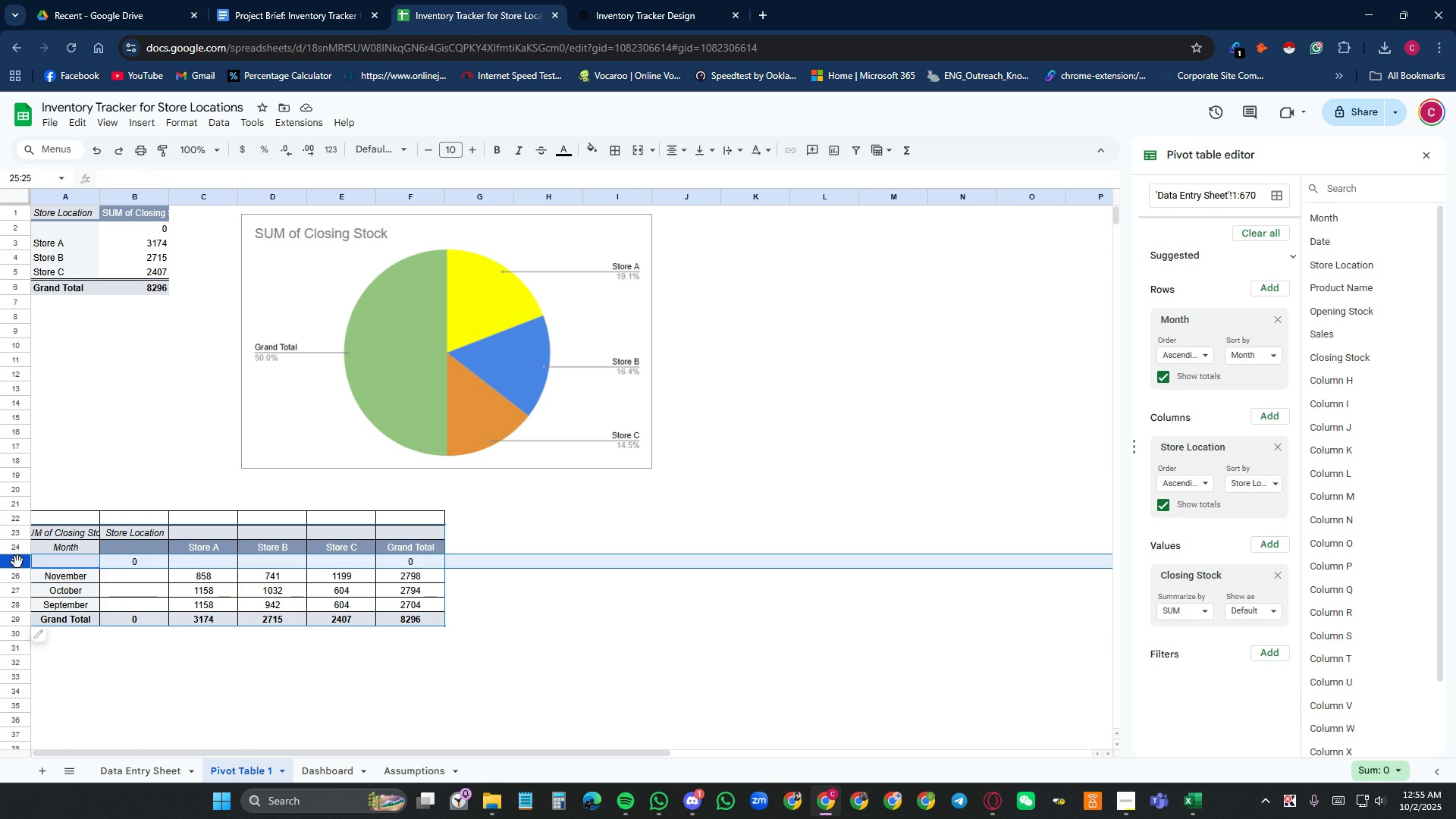 
right_click([17, 562])
 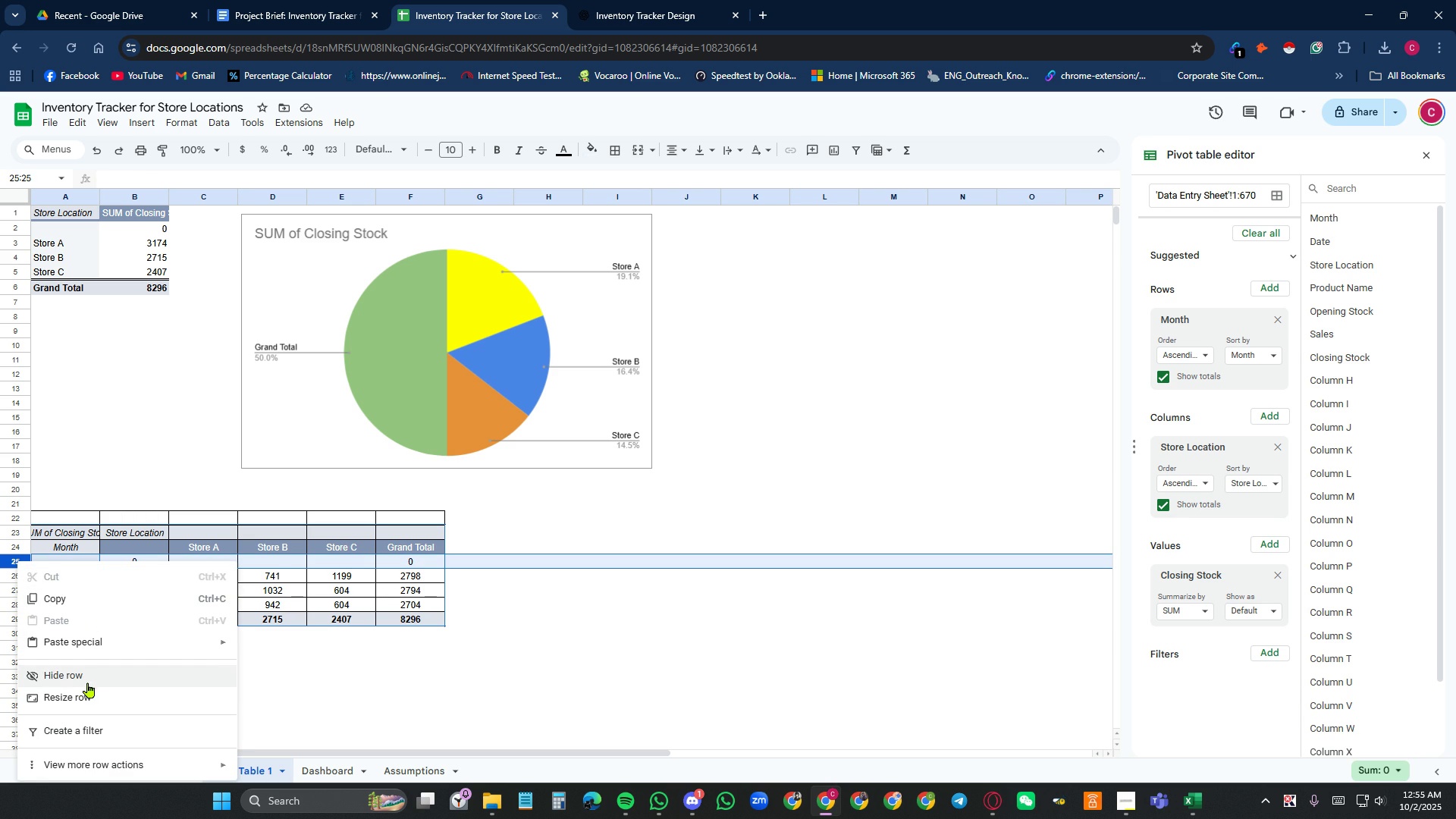 
left_click([93, 676])
 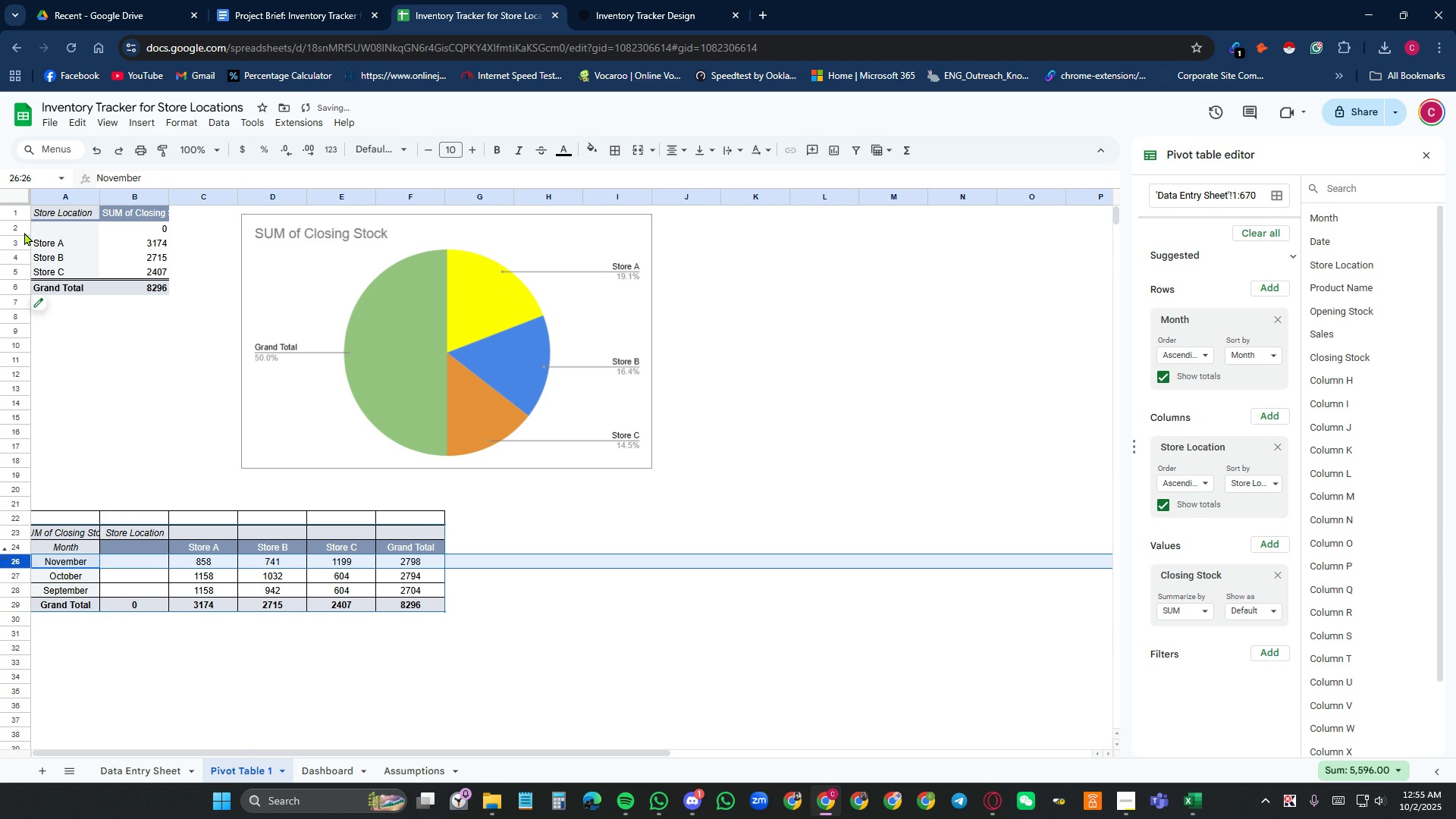 
left_click([24, 231])
 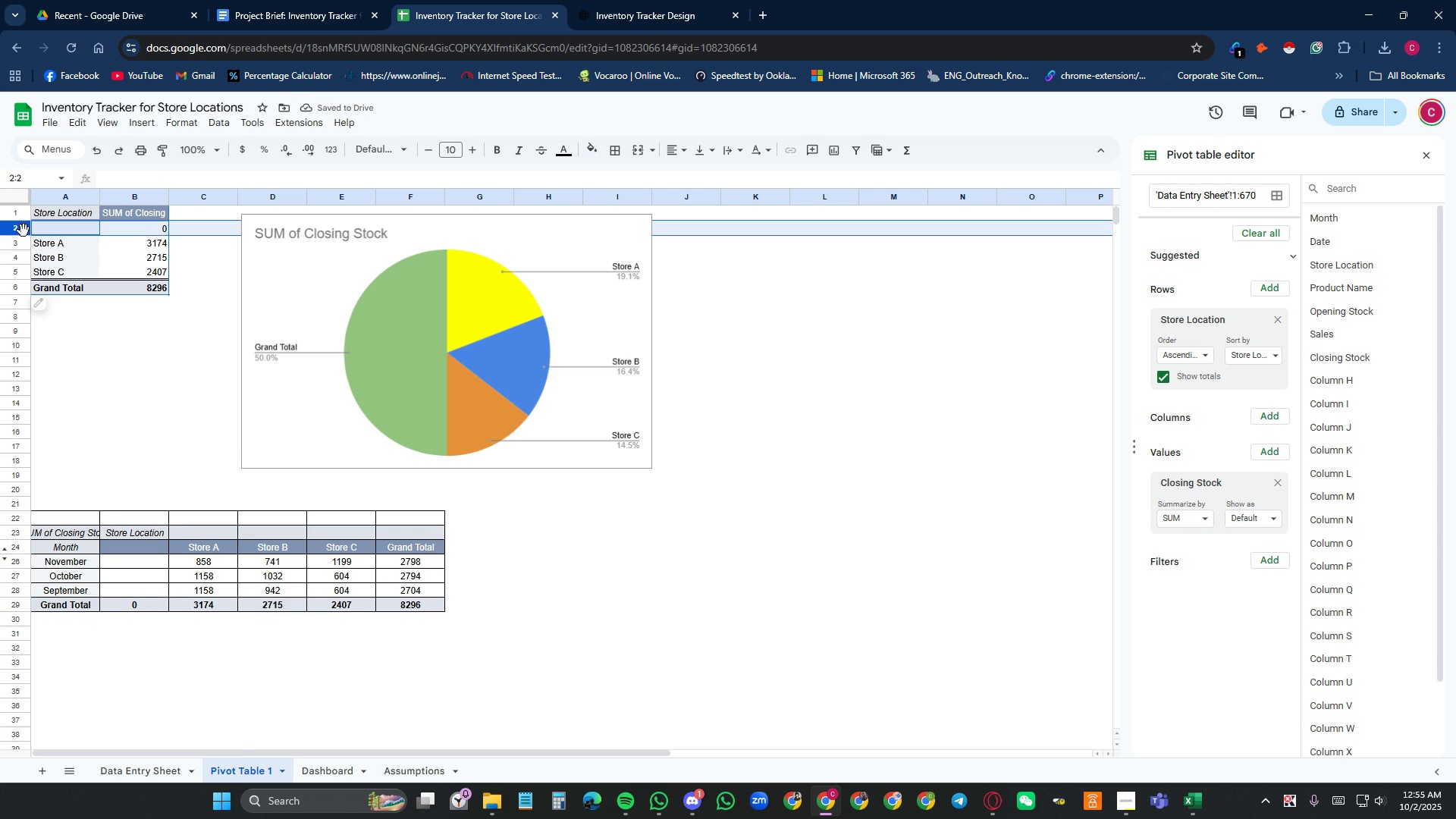 
right_click([24, 231])
 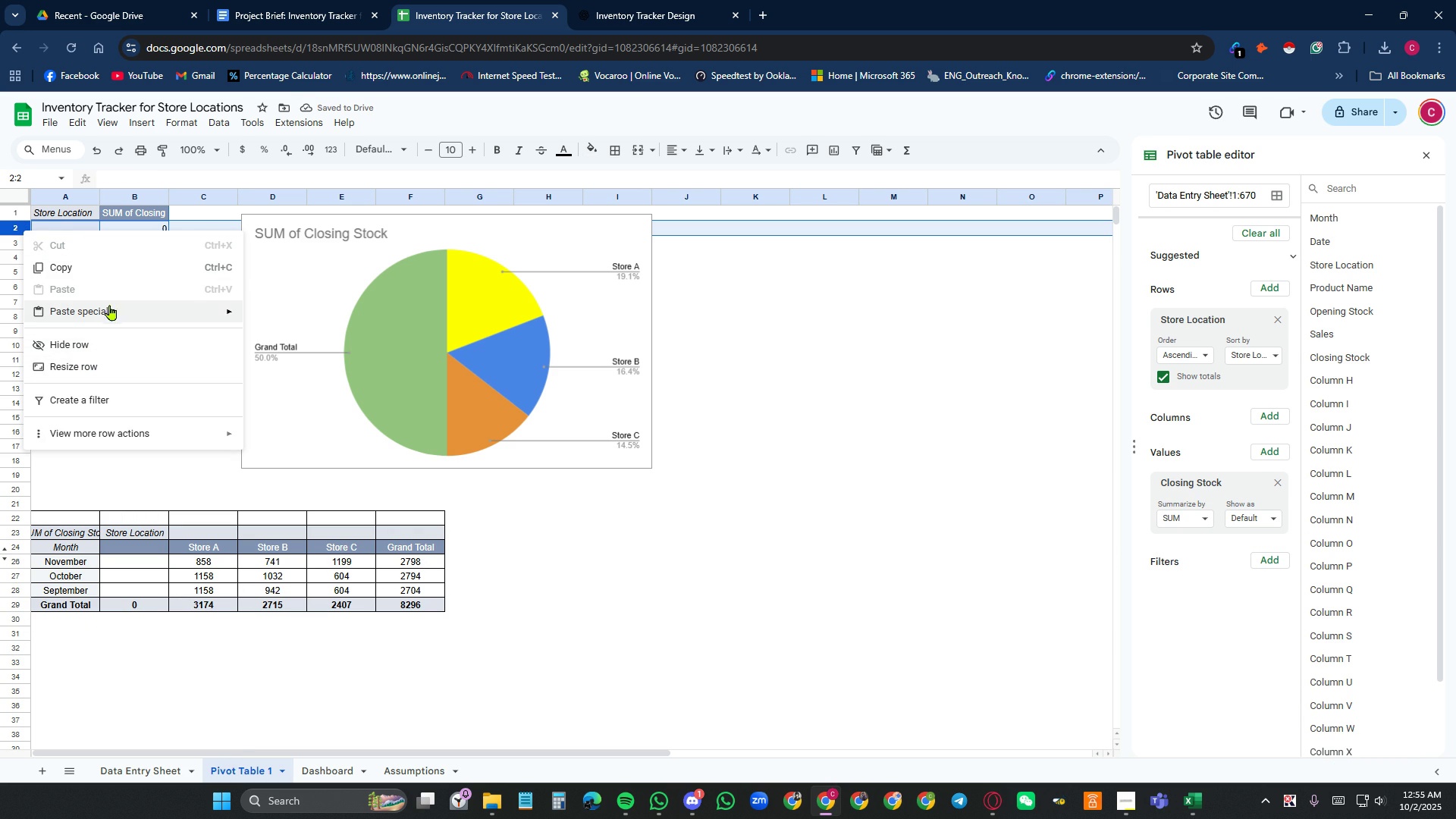 
left_click([100, 344])
 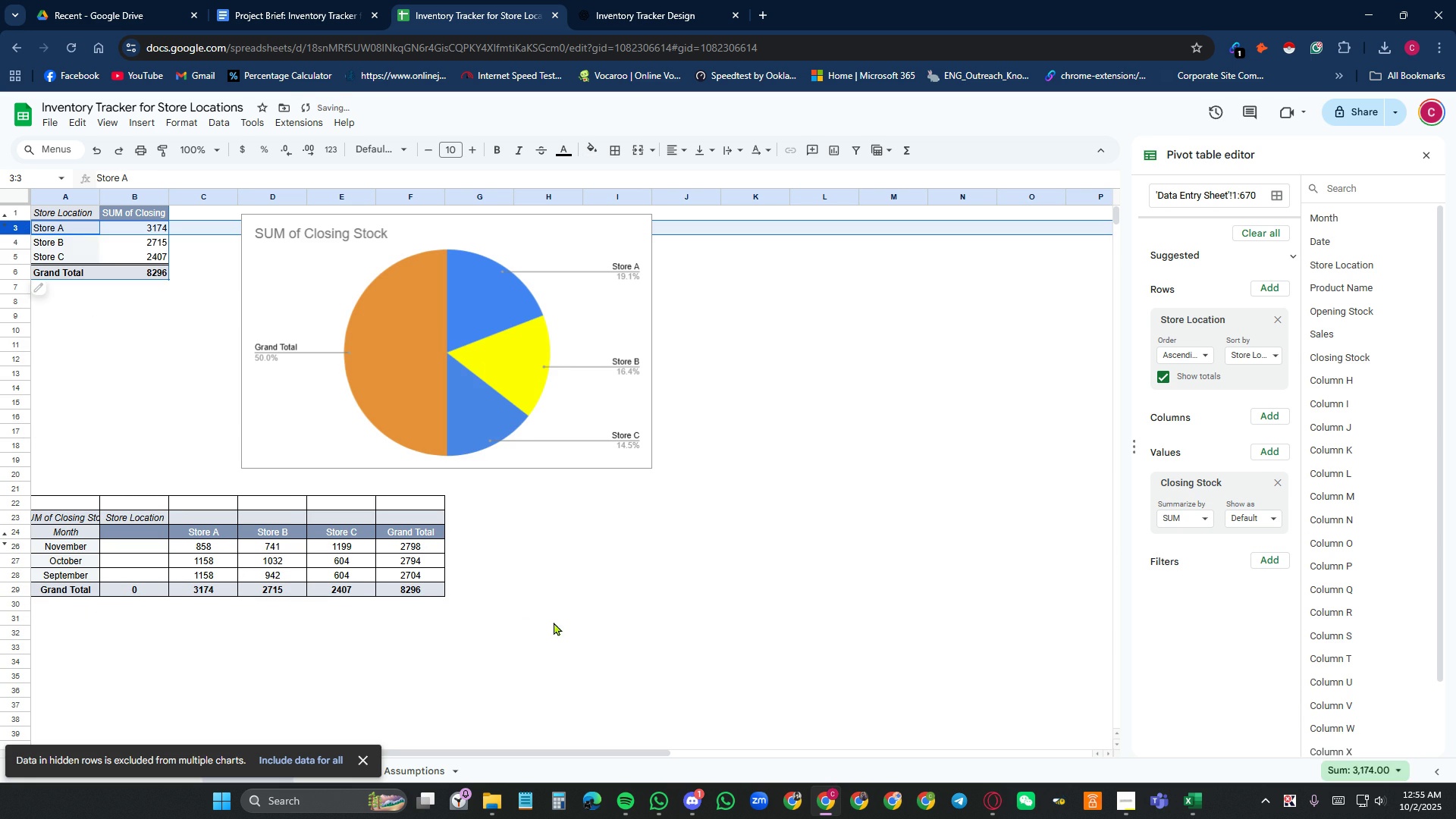 
left_click([566, 612])
 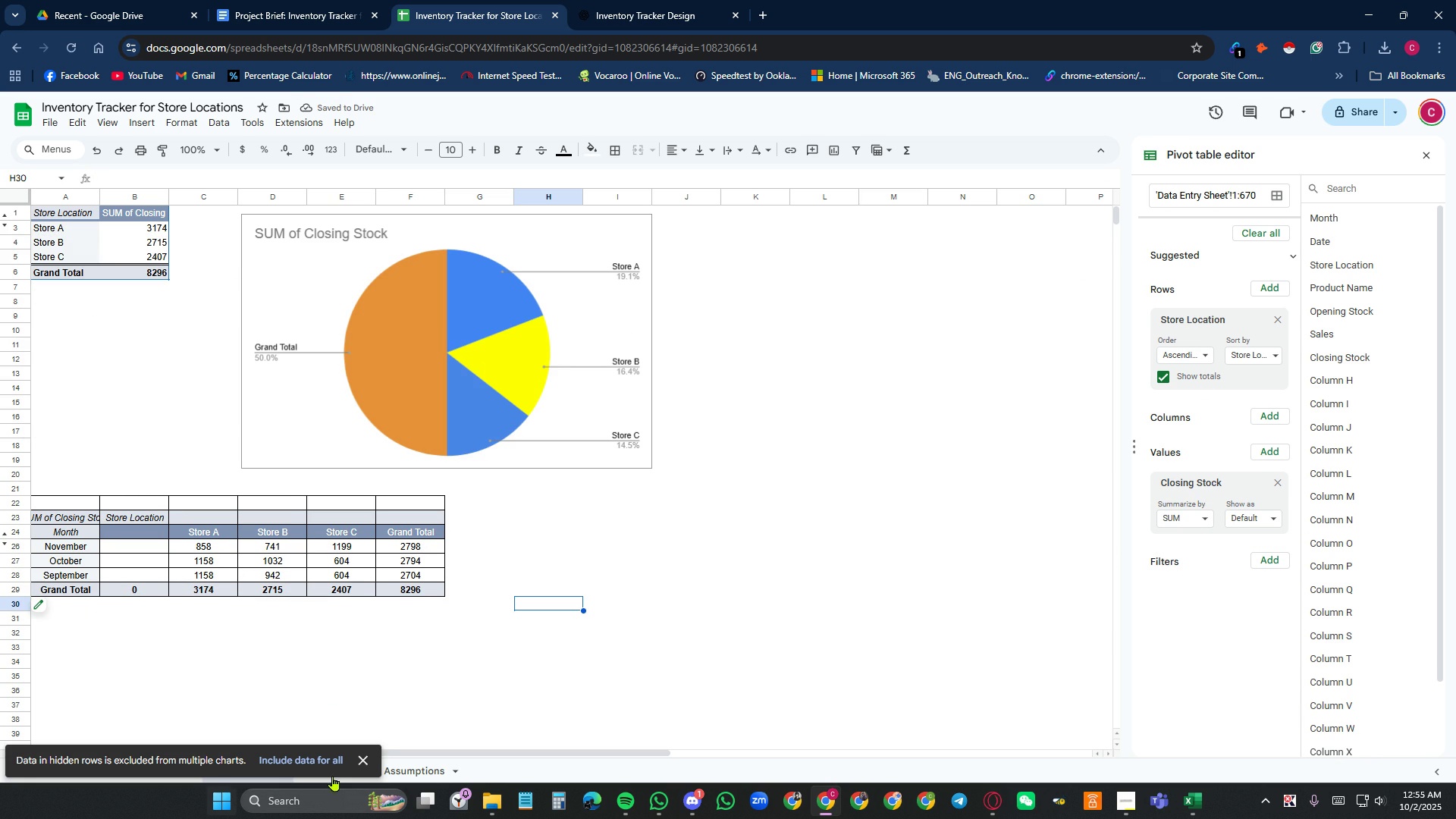 
mouse_move([337, 772])
 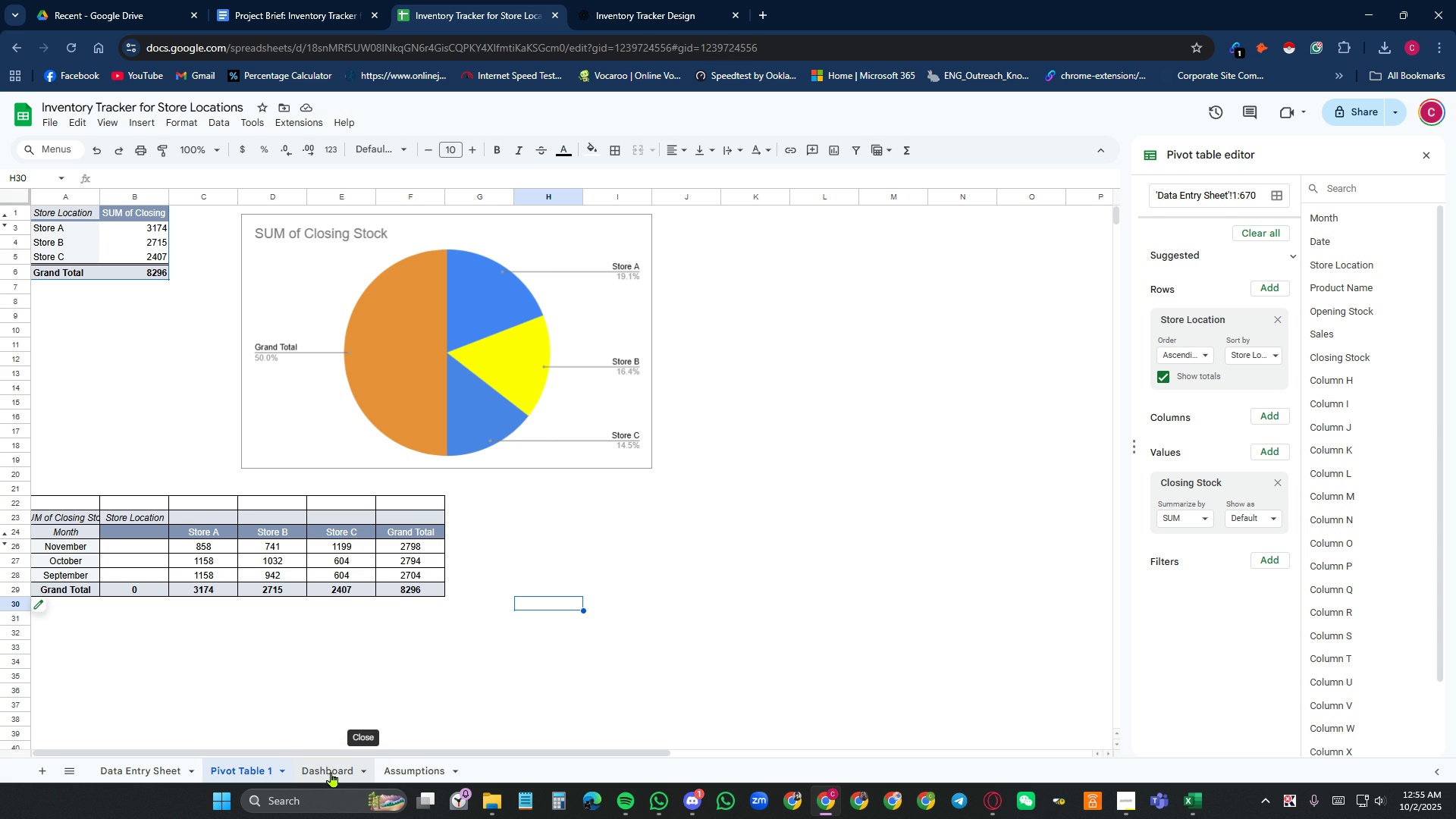 
left_click([331, 772])
 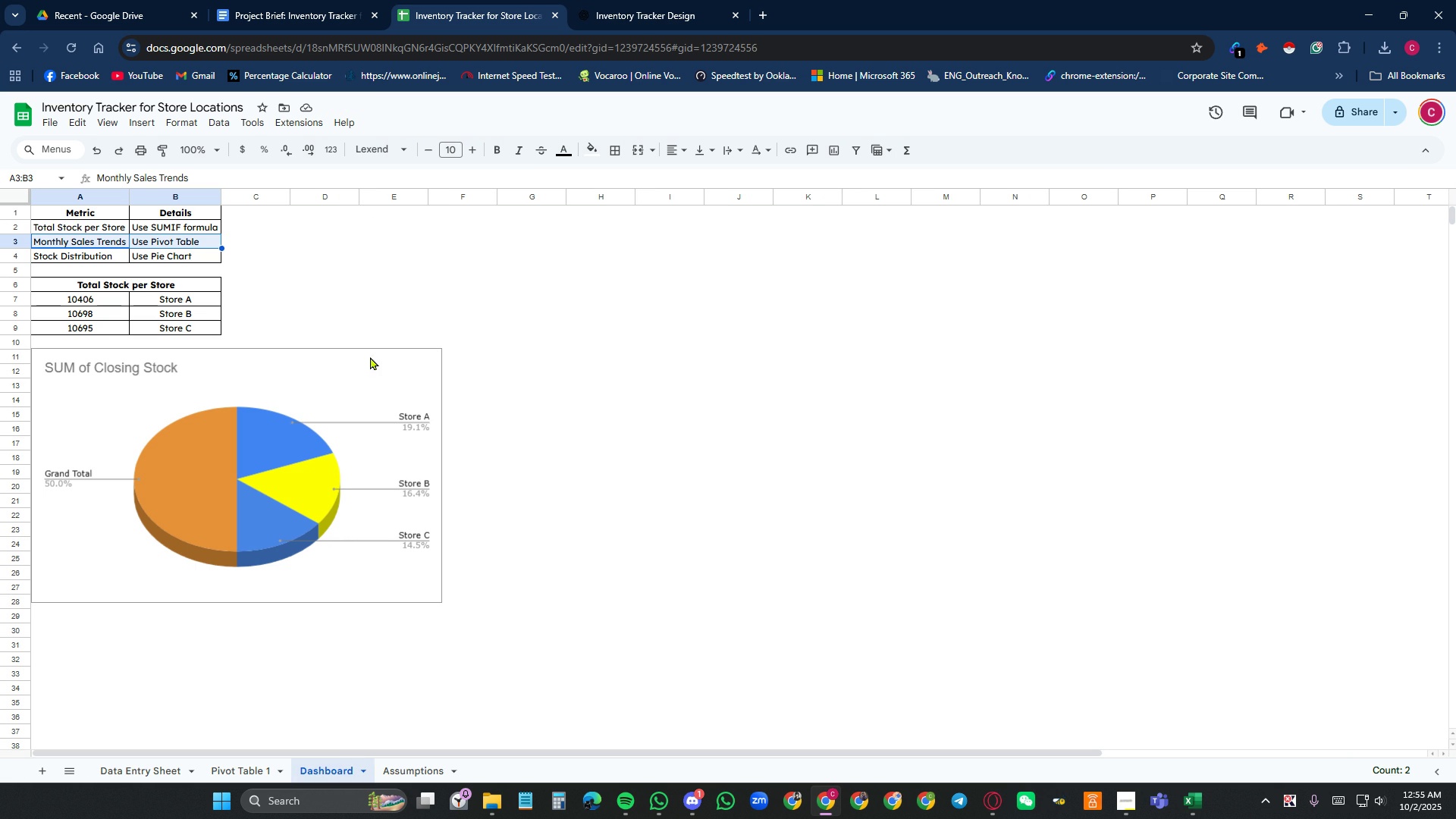 
wait(7.94)
 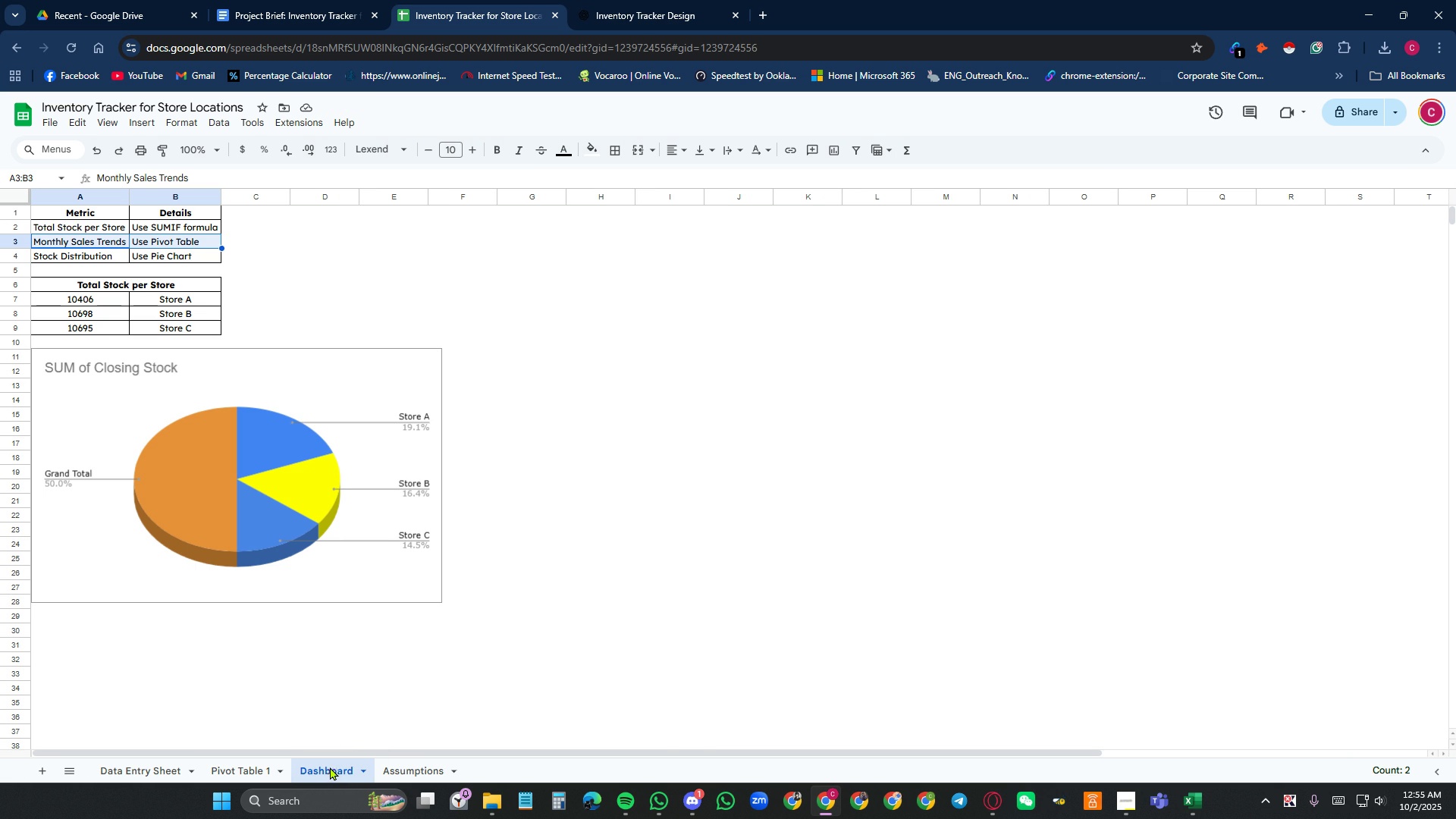 
left_click([239, 765])
 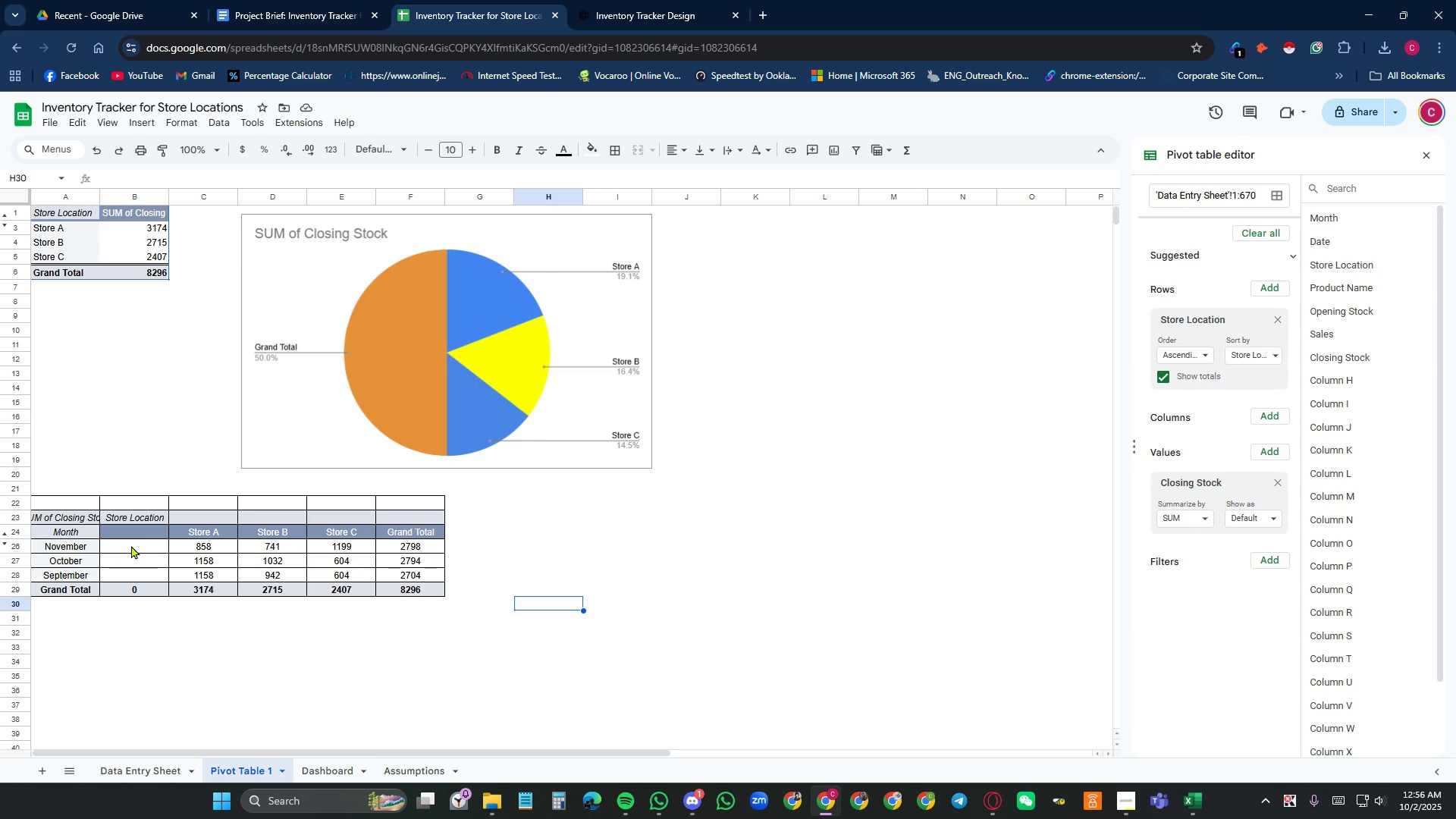 
left_click([131, 548])